 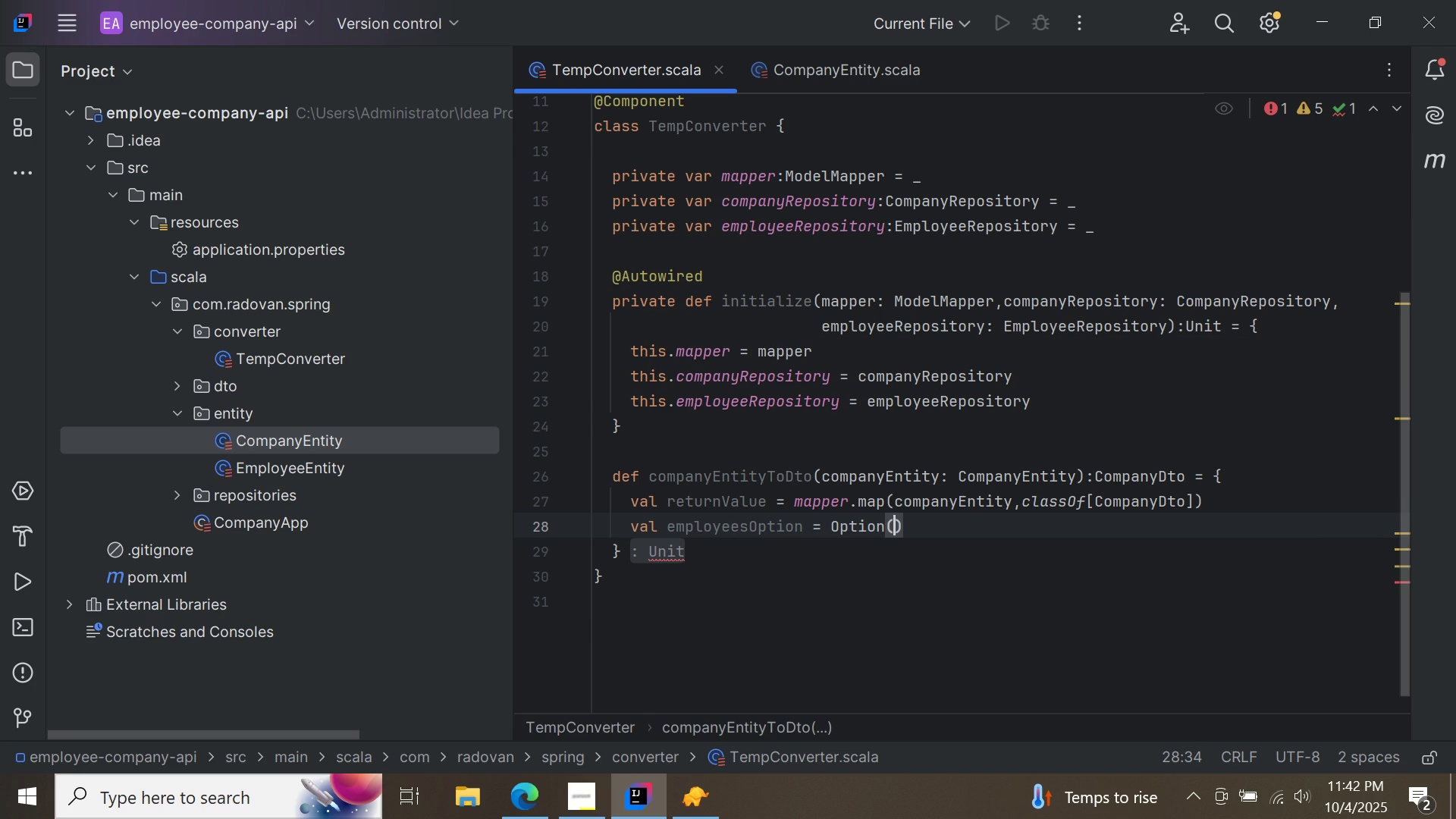 
left_click([940, 529])
 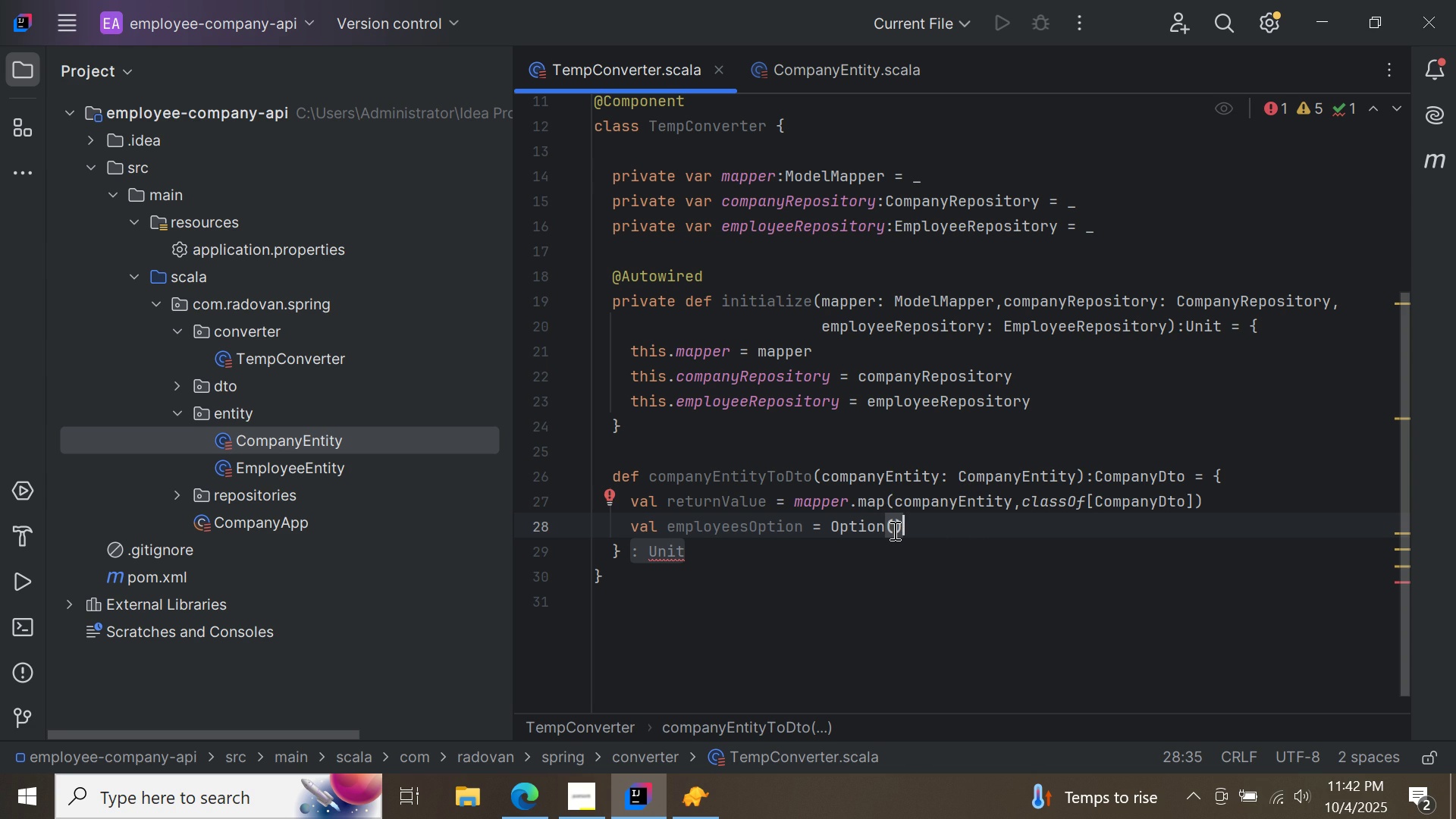 
left_click([893, 530])
 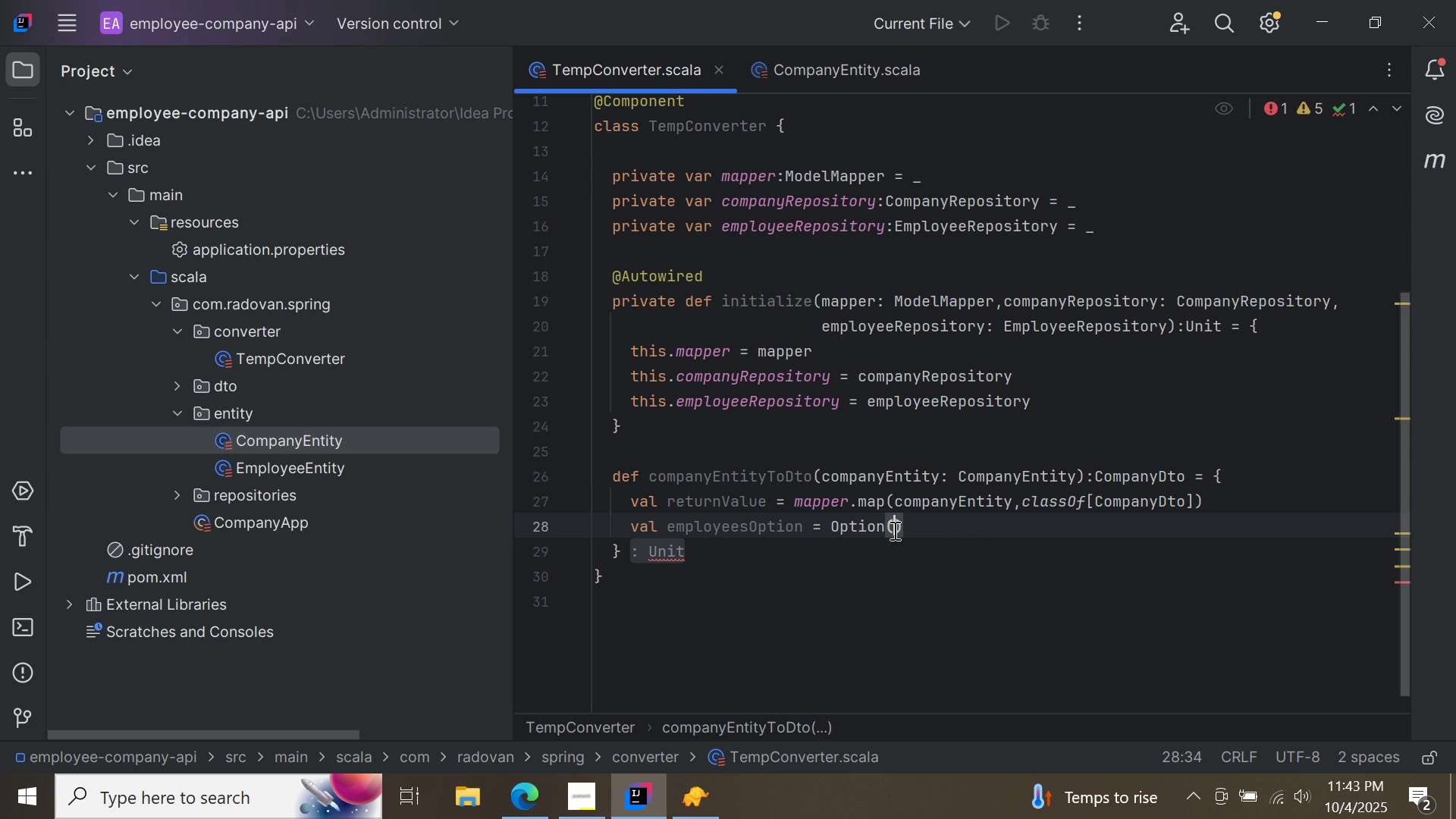 
type(comp)
 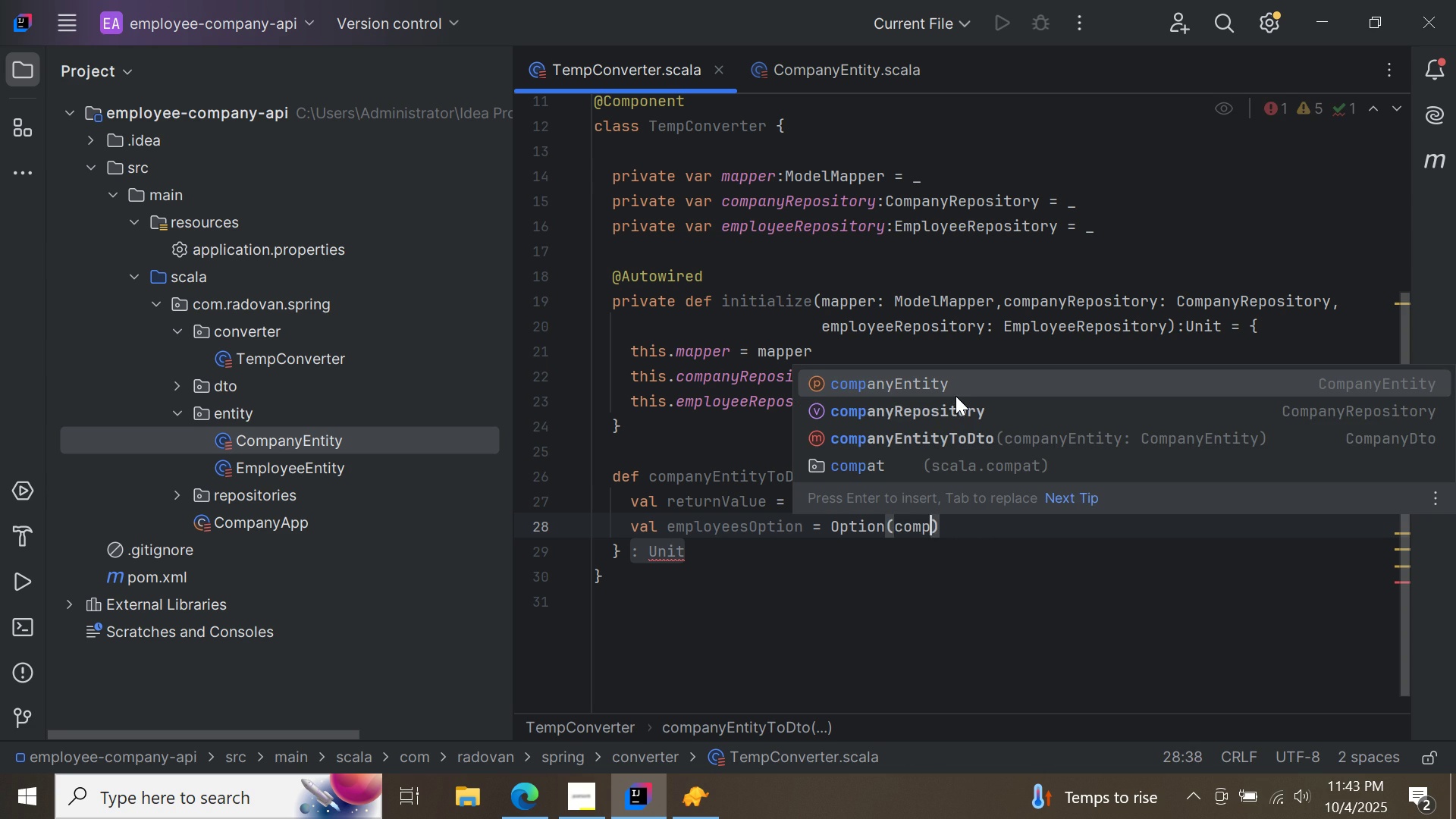 
double_click([956, 396])
 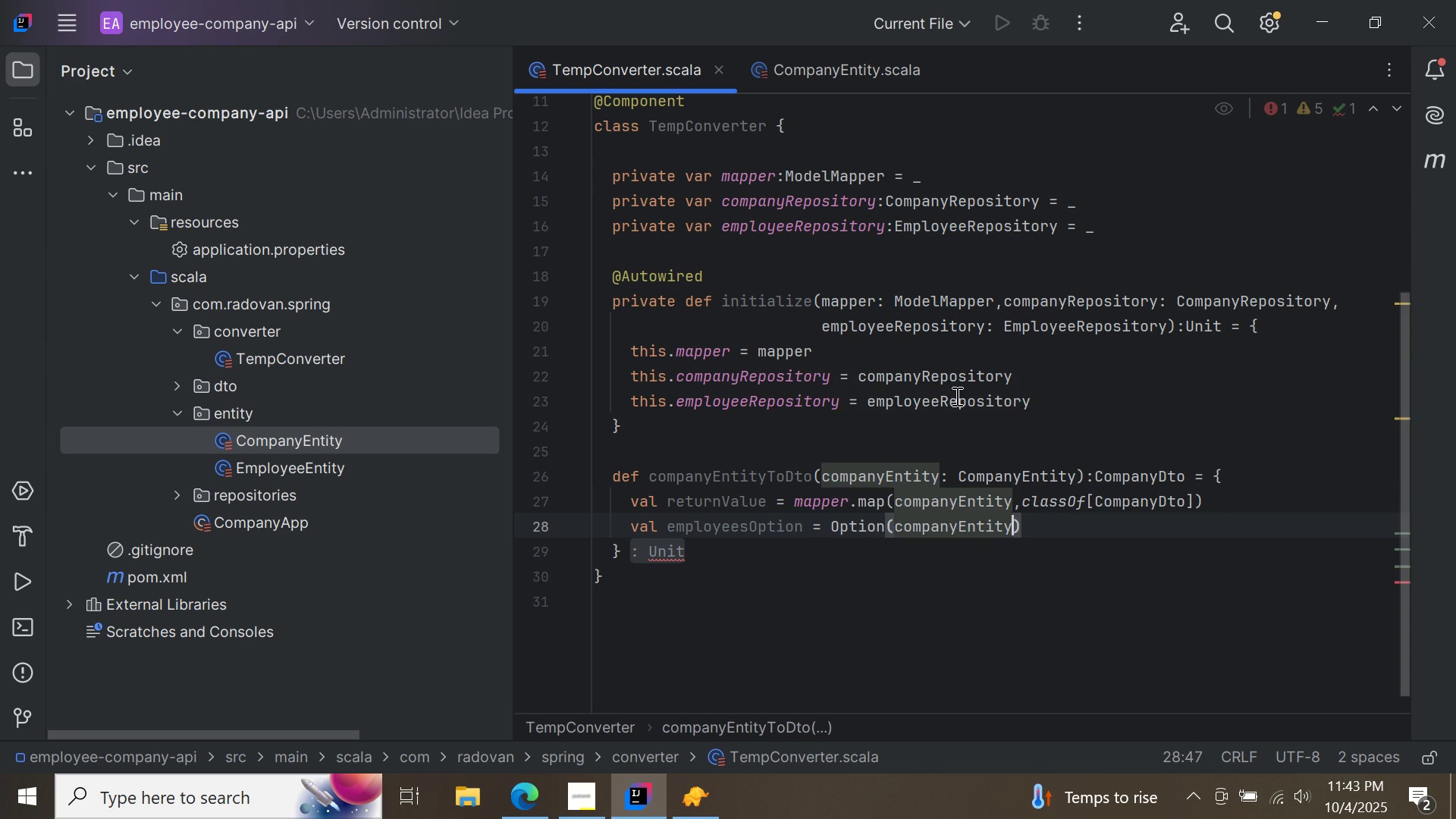 
type(.get)
 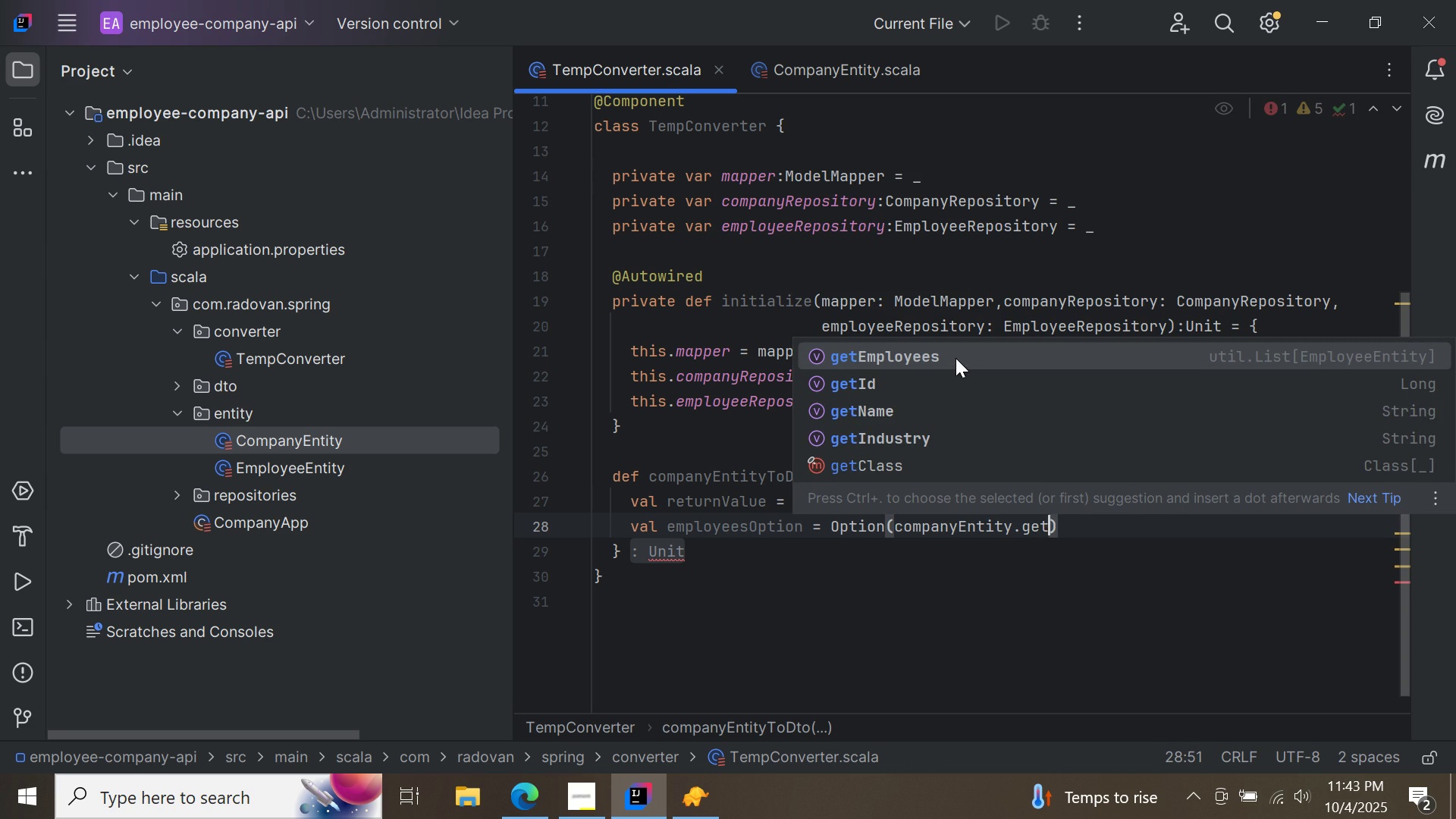 
double_click([956, 358])